 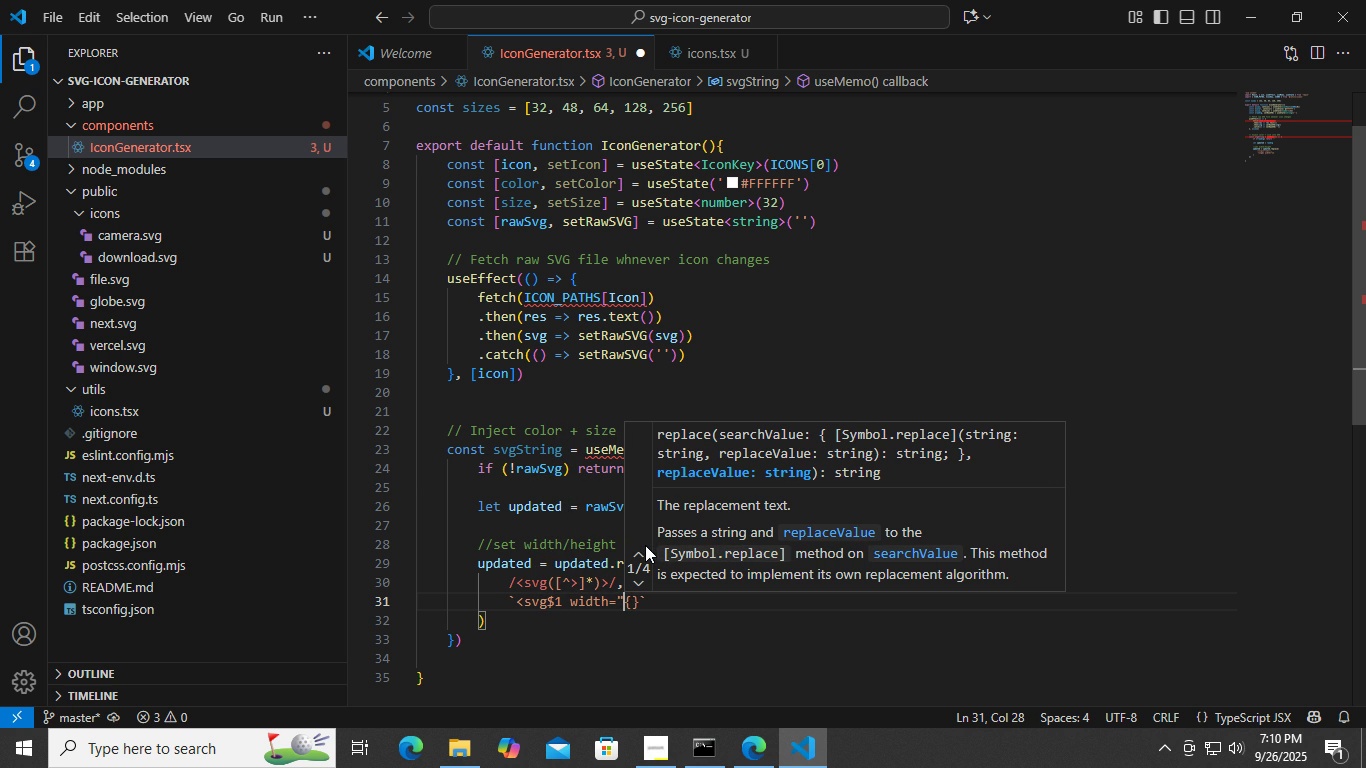 
key(ArrowRight)
 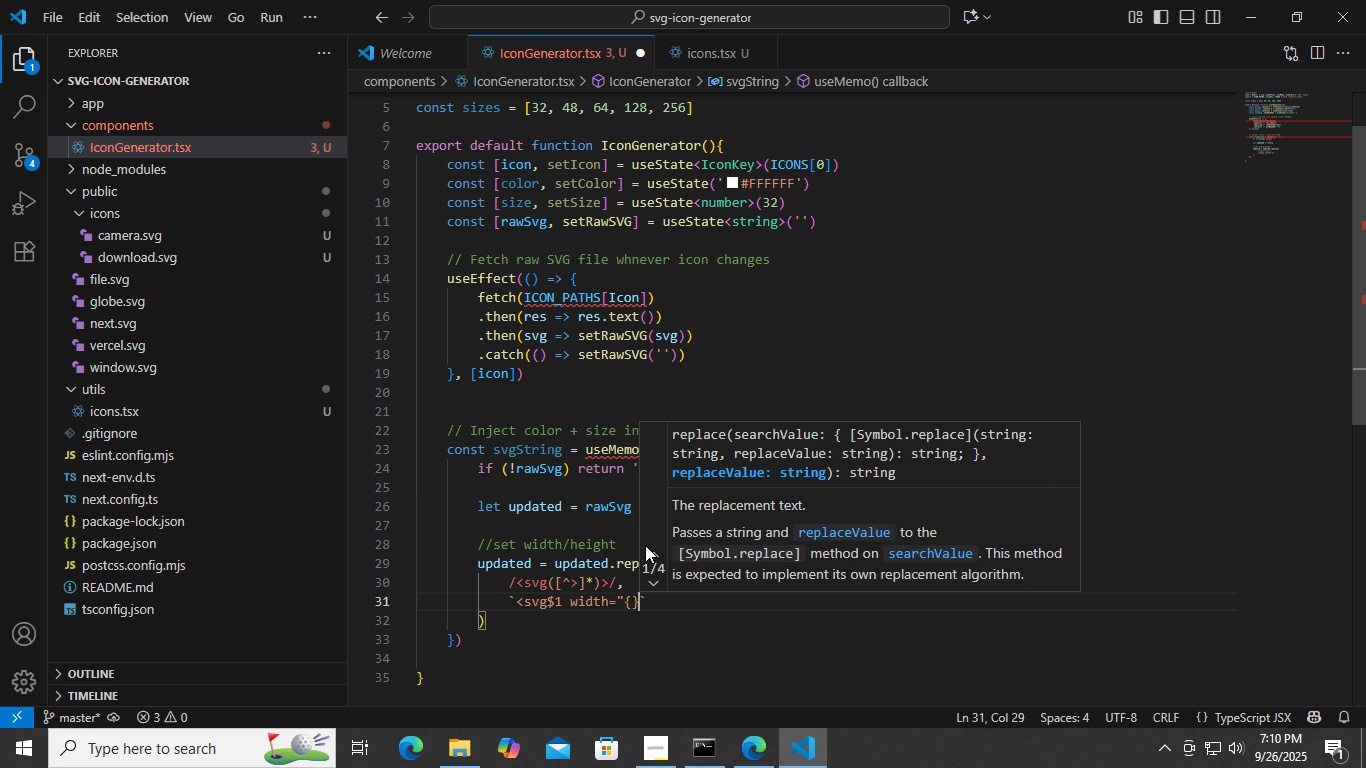 
key(ArrowRight)
 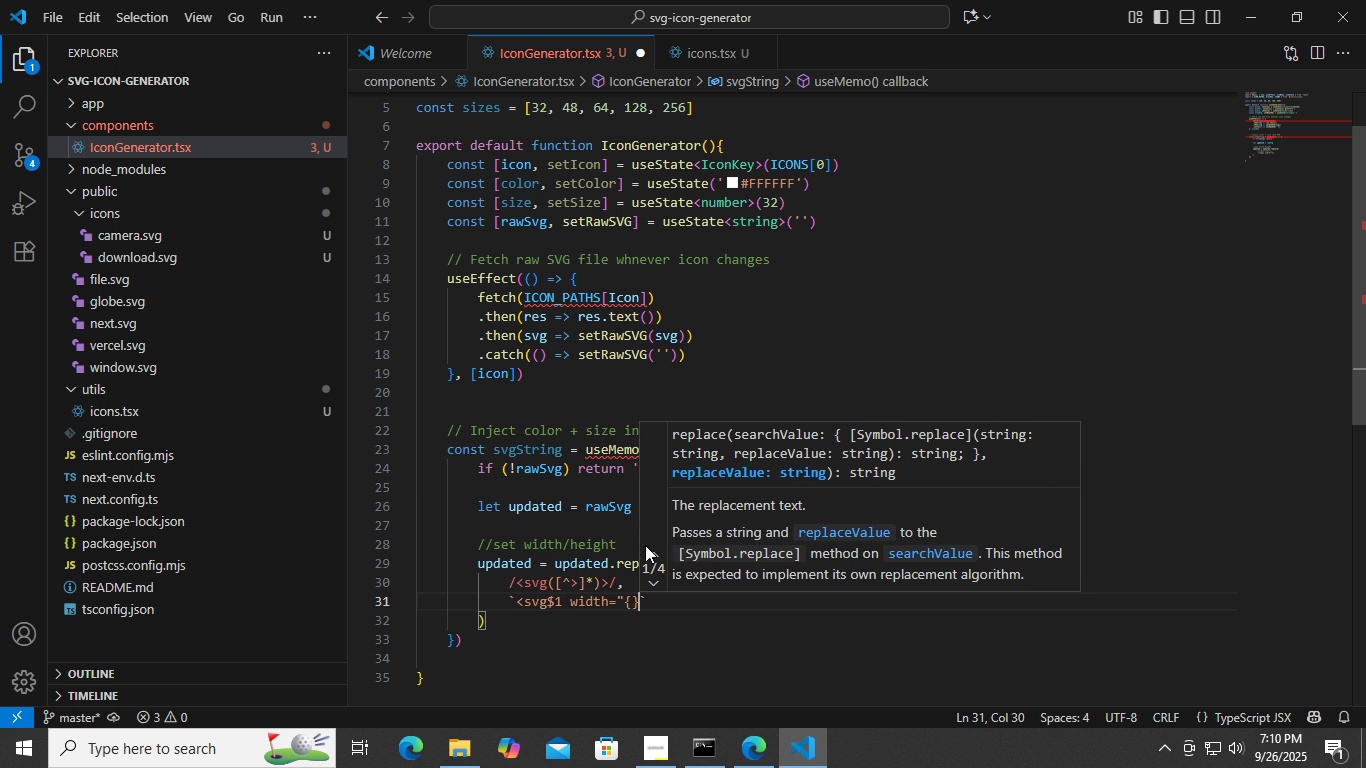 
key(Shift+ShiftLeft)
 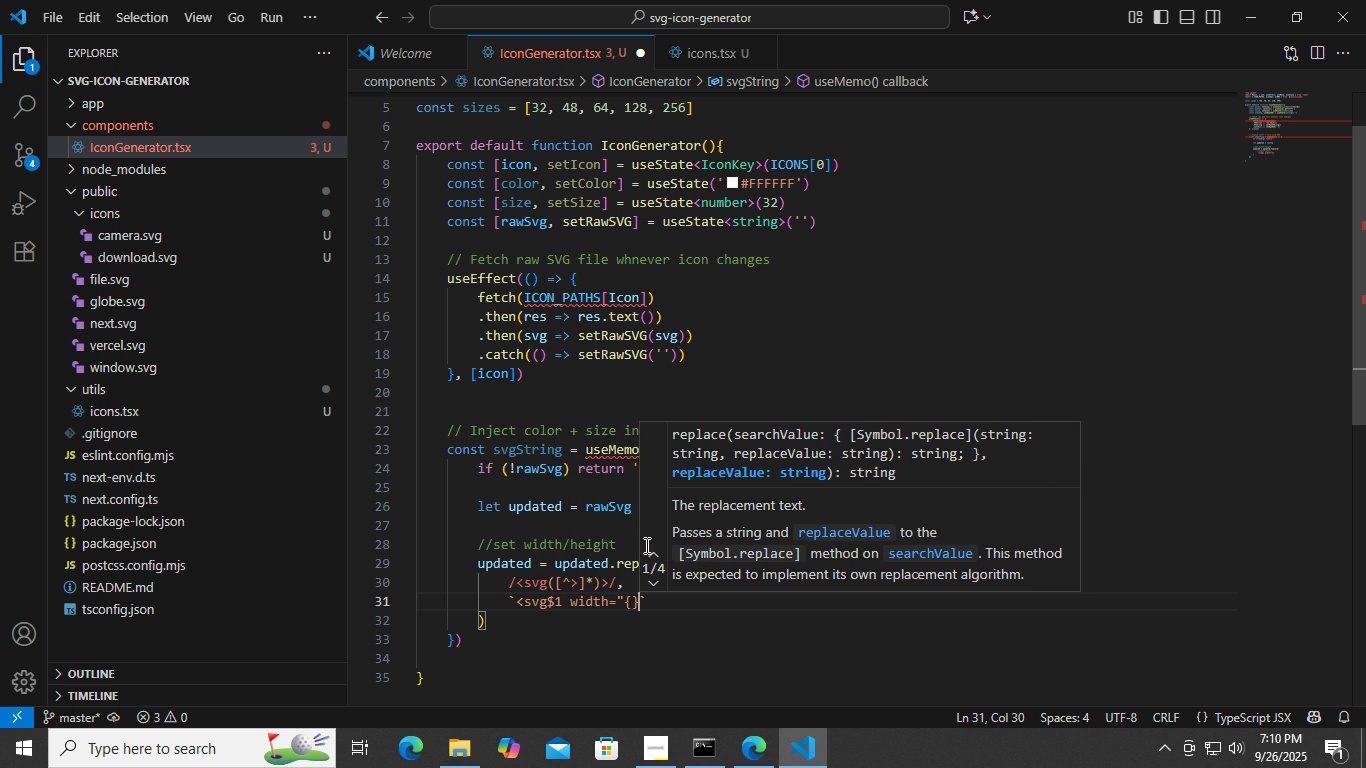 
key(Shift+Quote)
 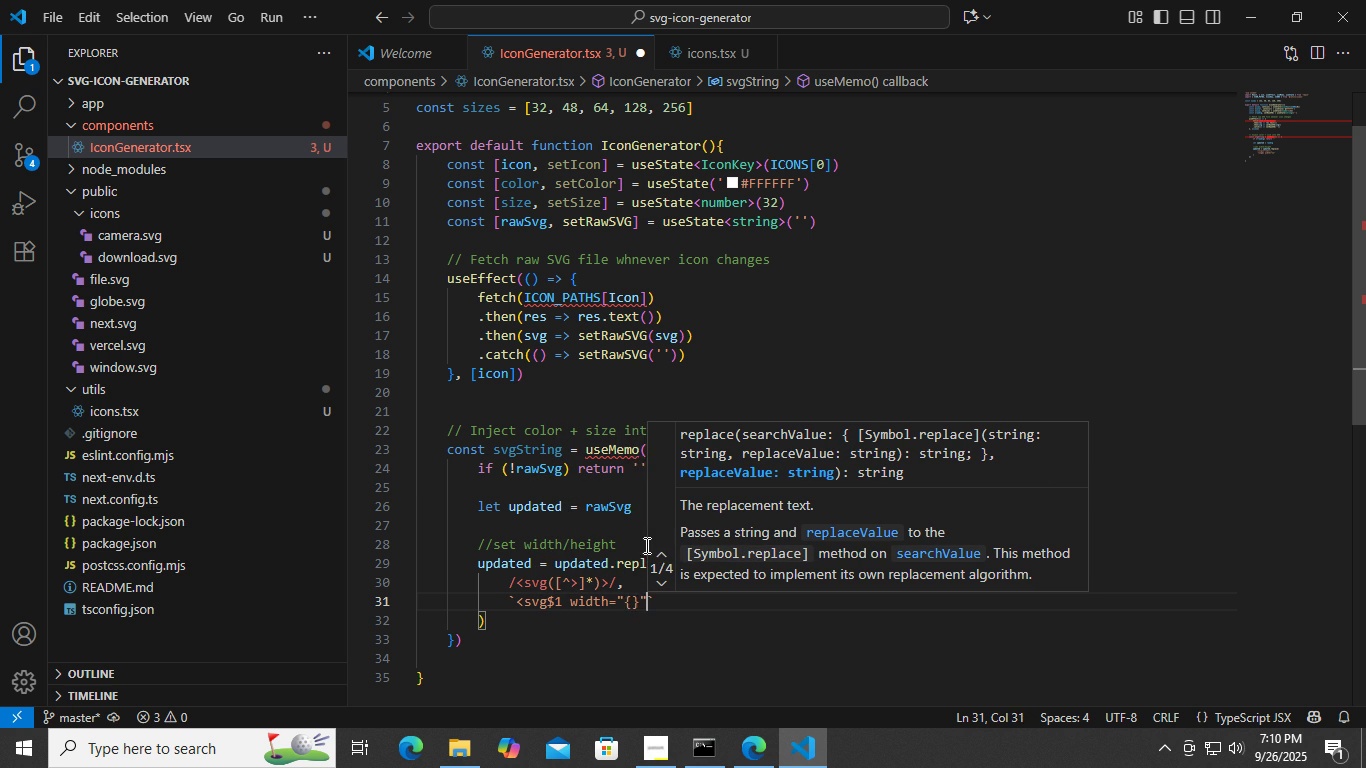 
key(ArrowLeft)
 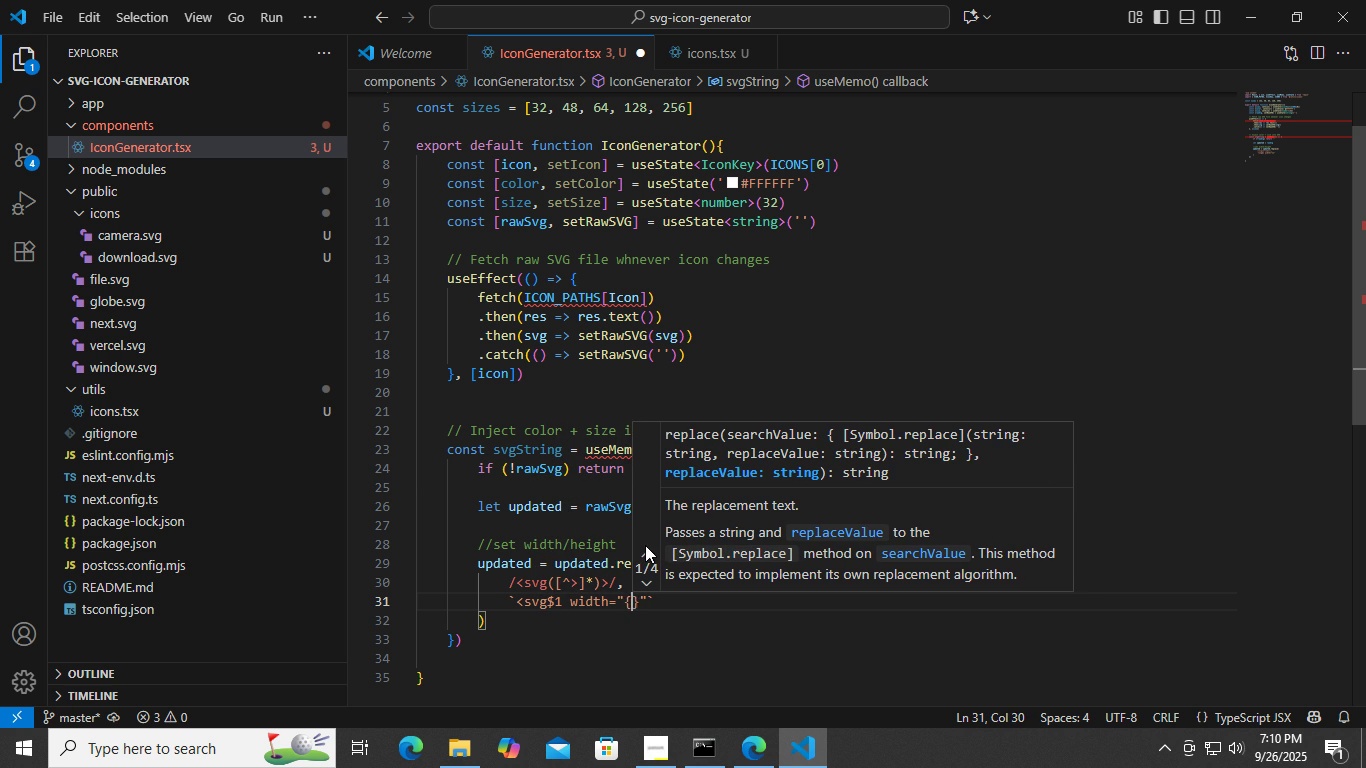 
key(ArrowLeft)
 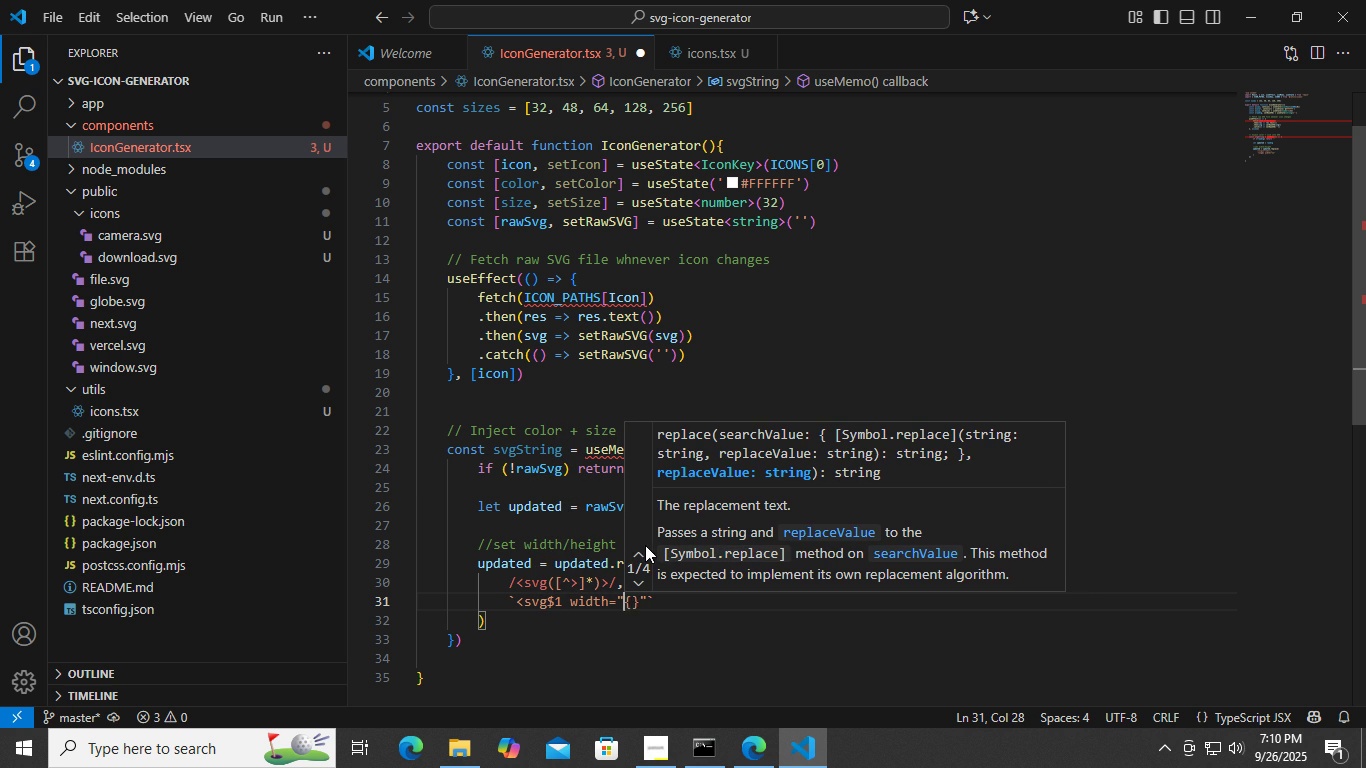 
key(ArrowLeft)